 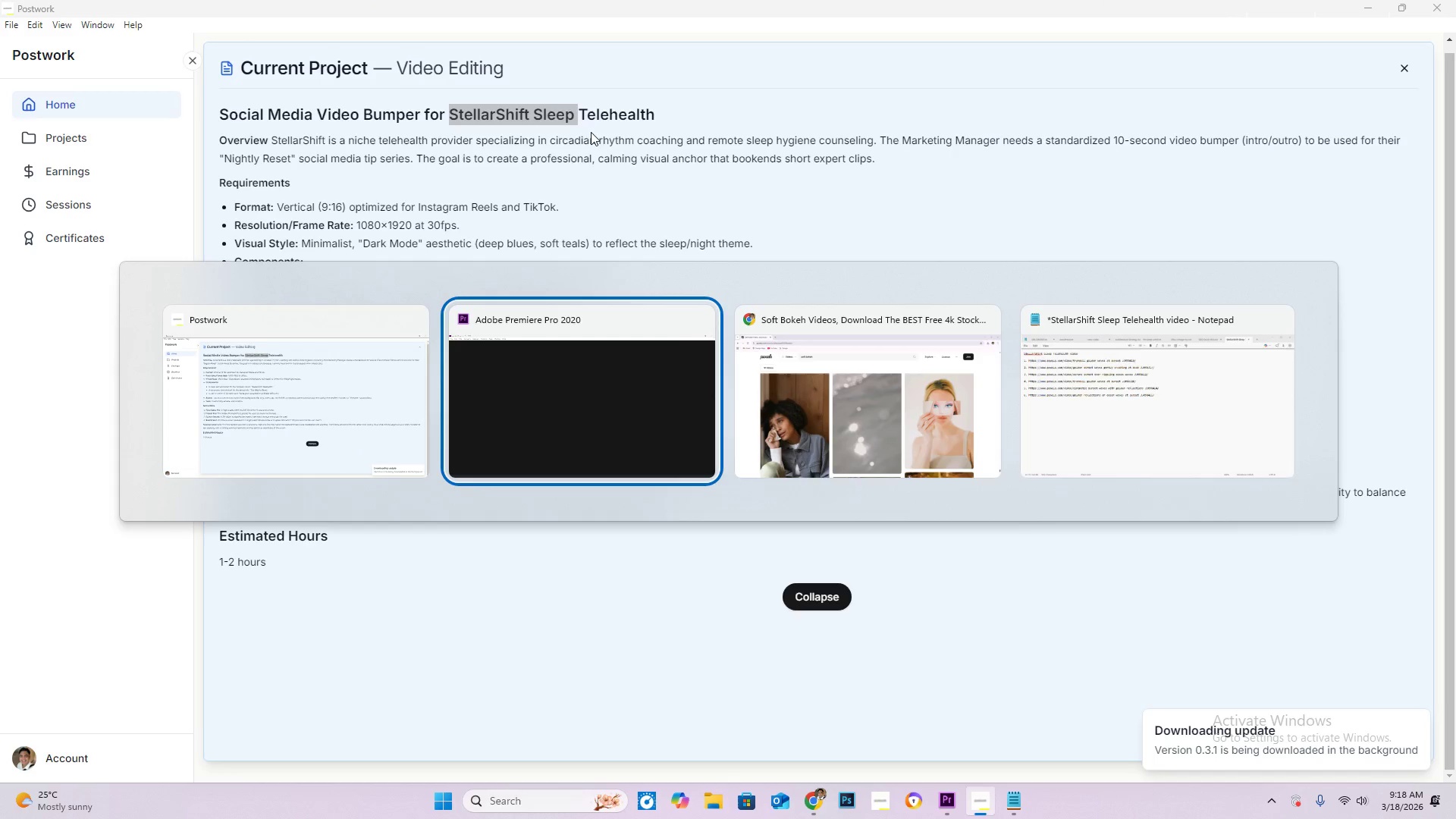 
key(Control+V)
 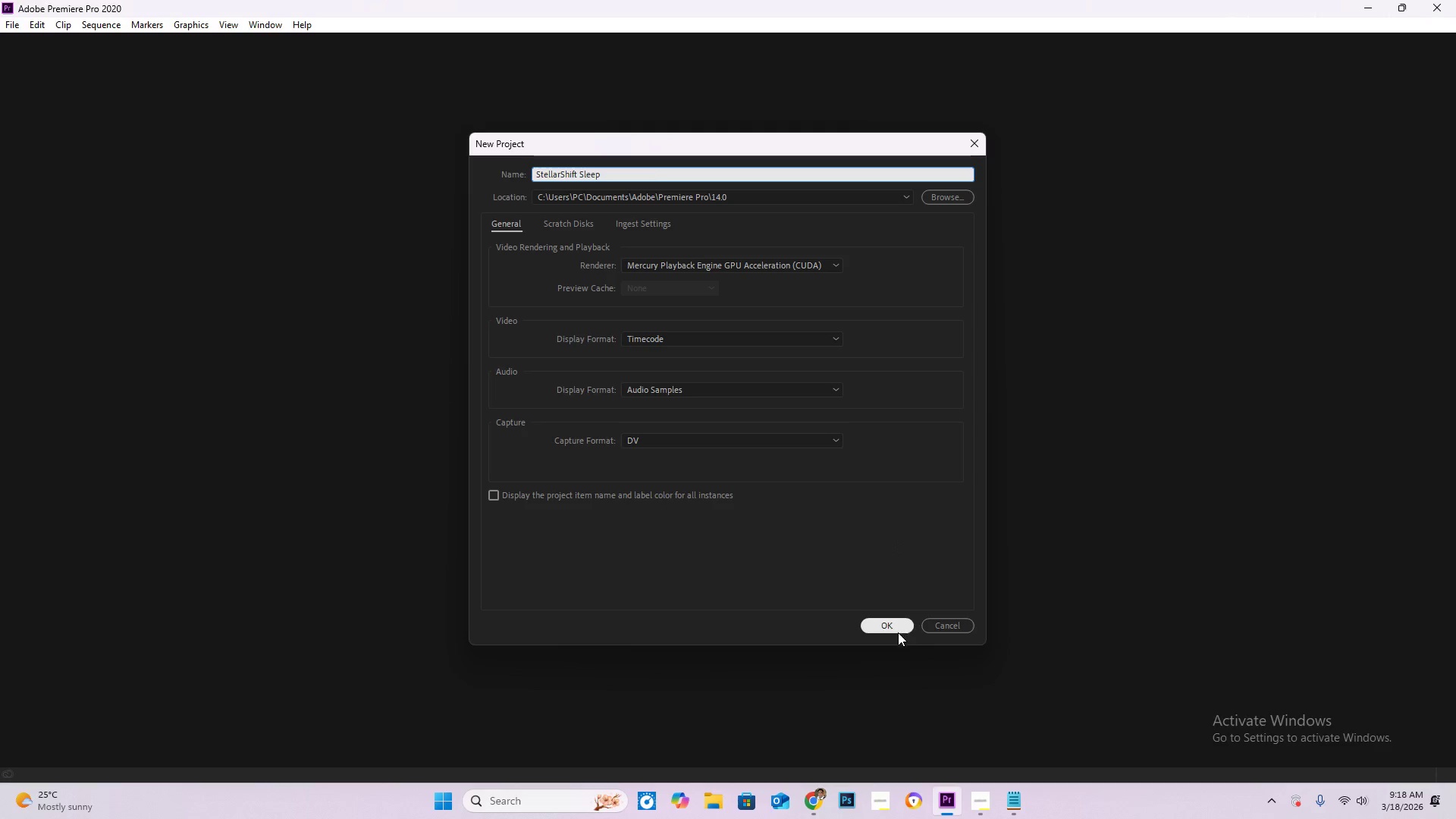 
left_click([898, 630])
 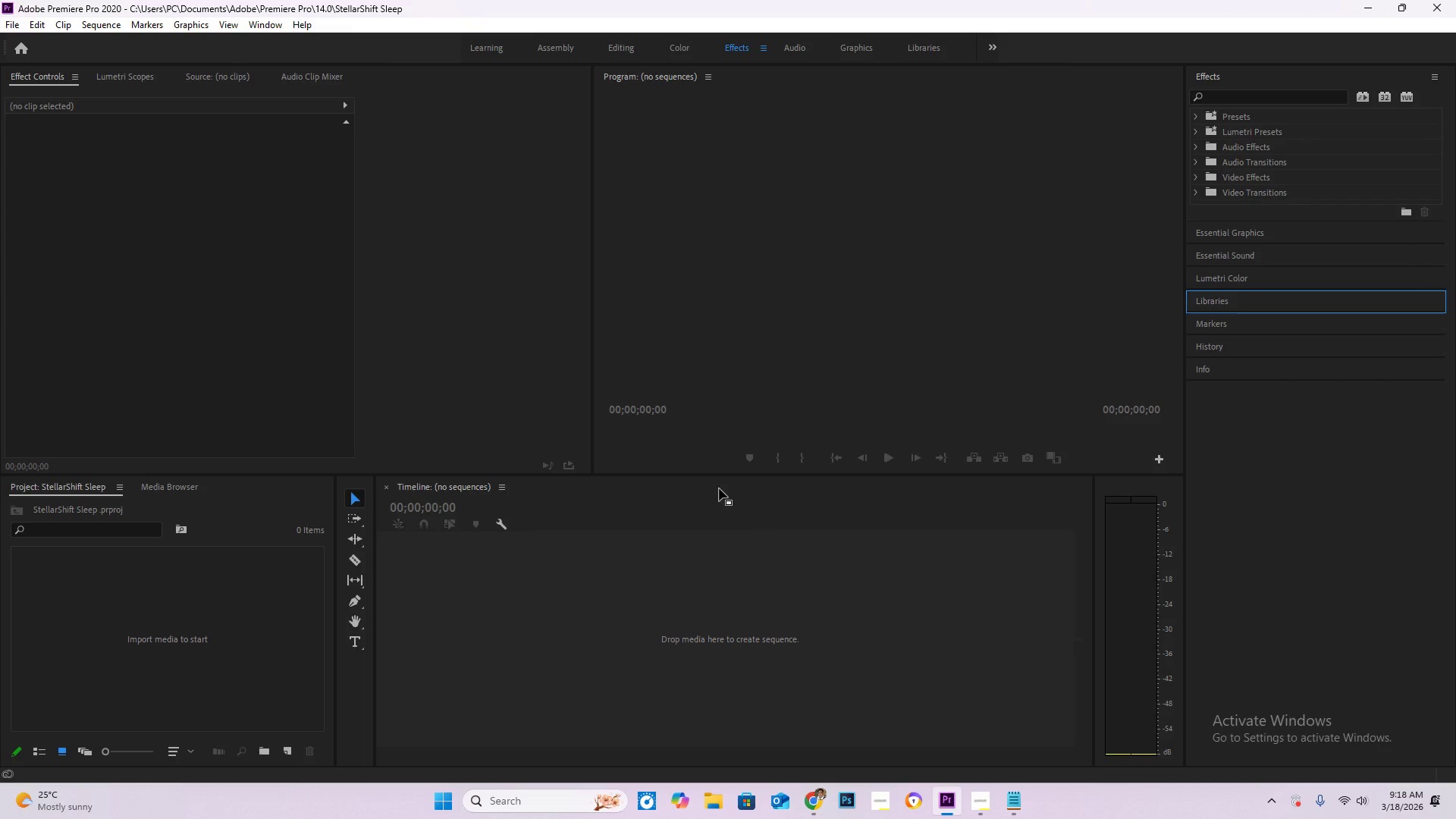 
wait(15.64)
 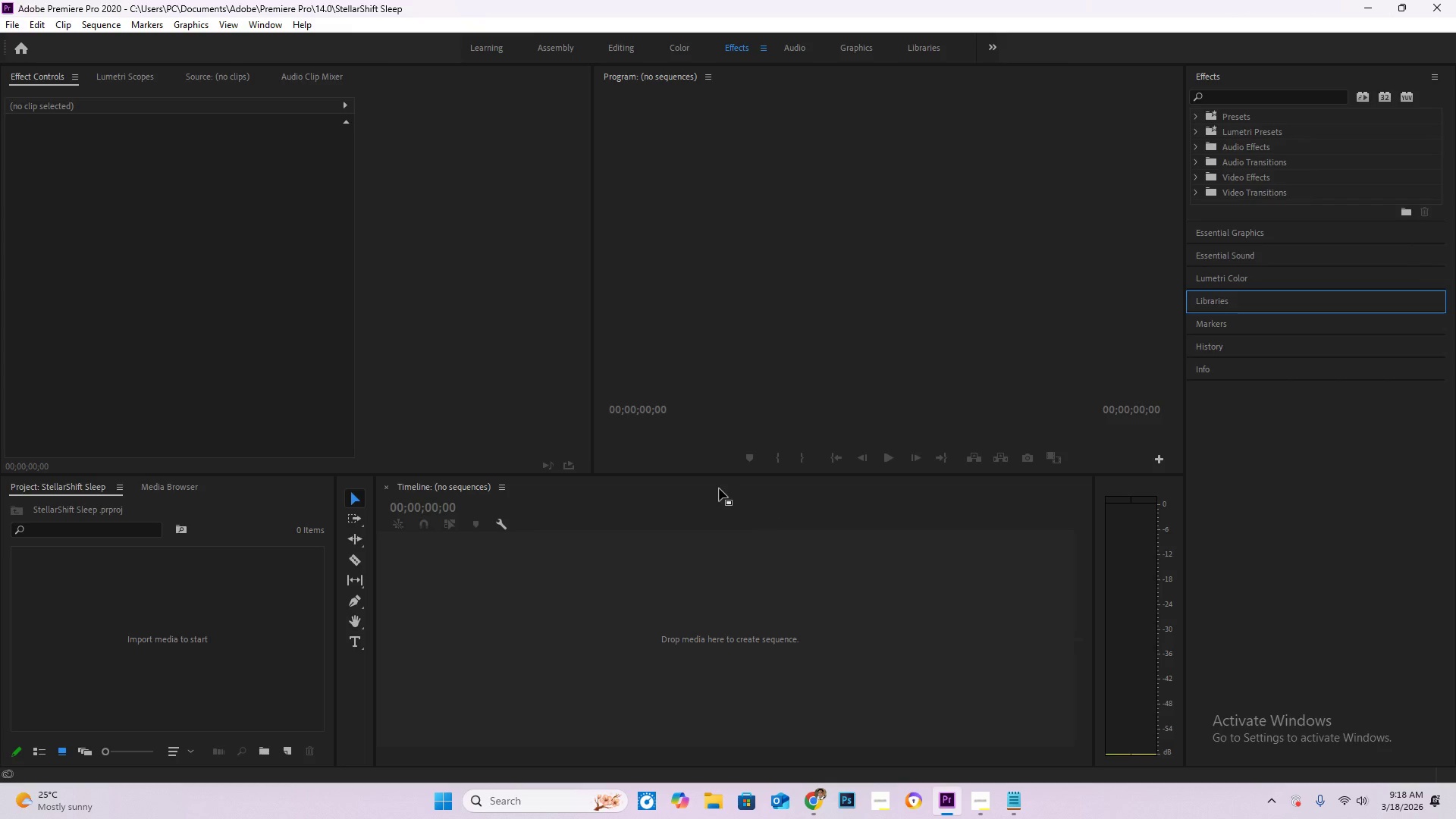 
double_click([279, 589])
 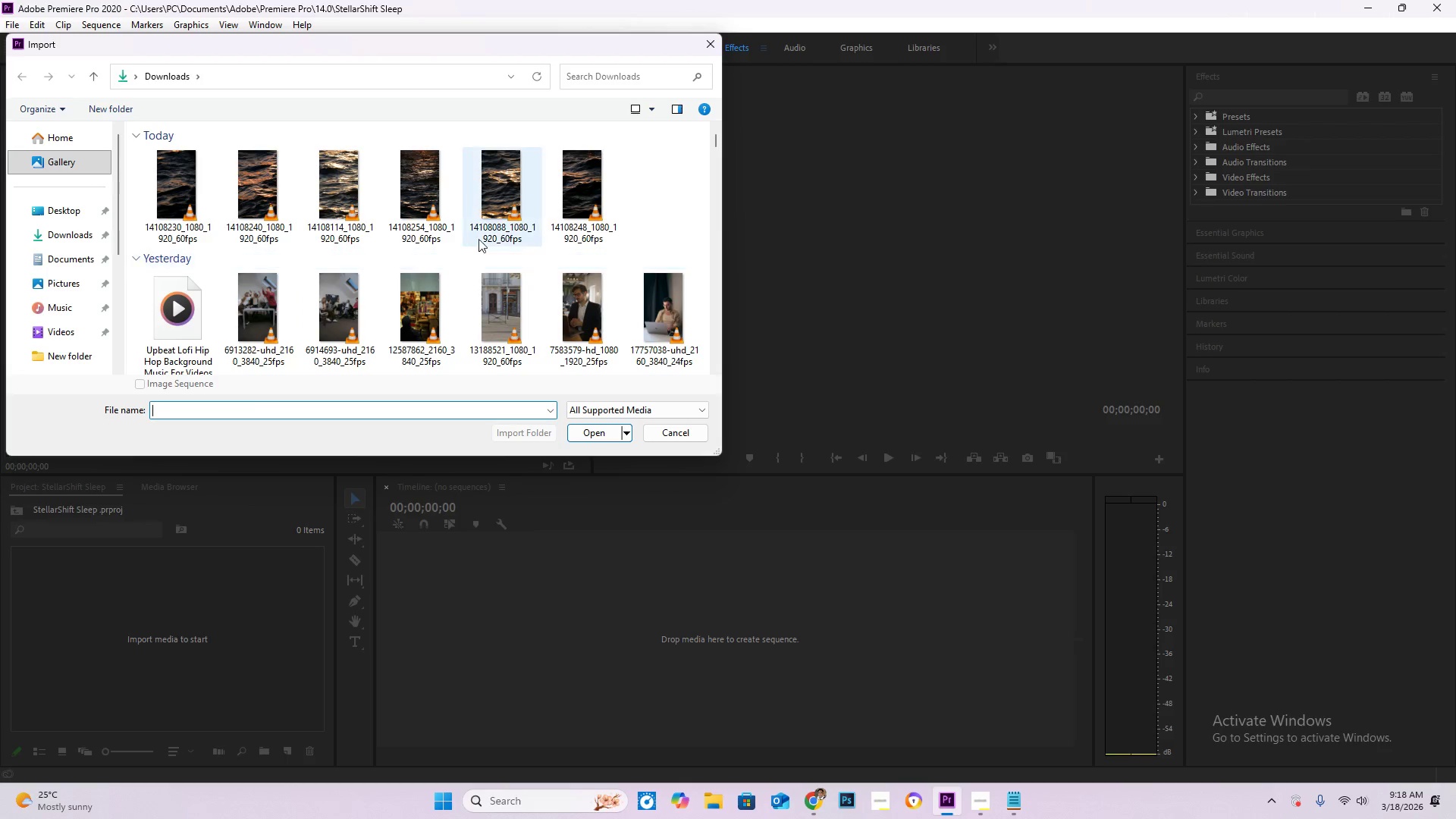 
left_click_drag(start_coordinate=[662, 210], to_coordinate=[171, 158])
 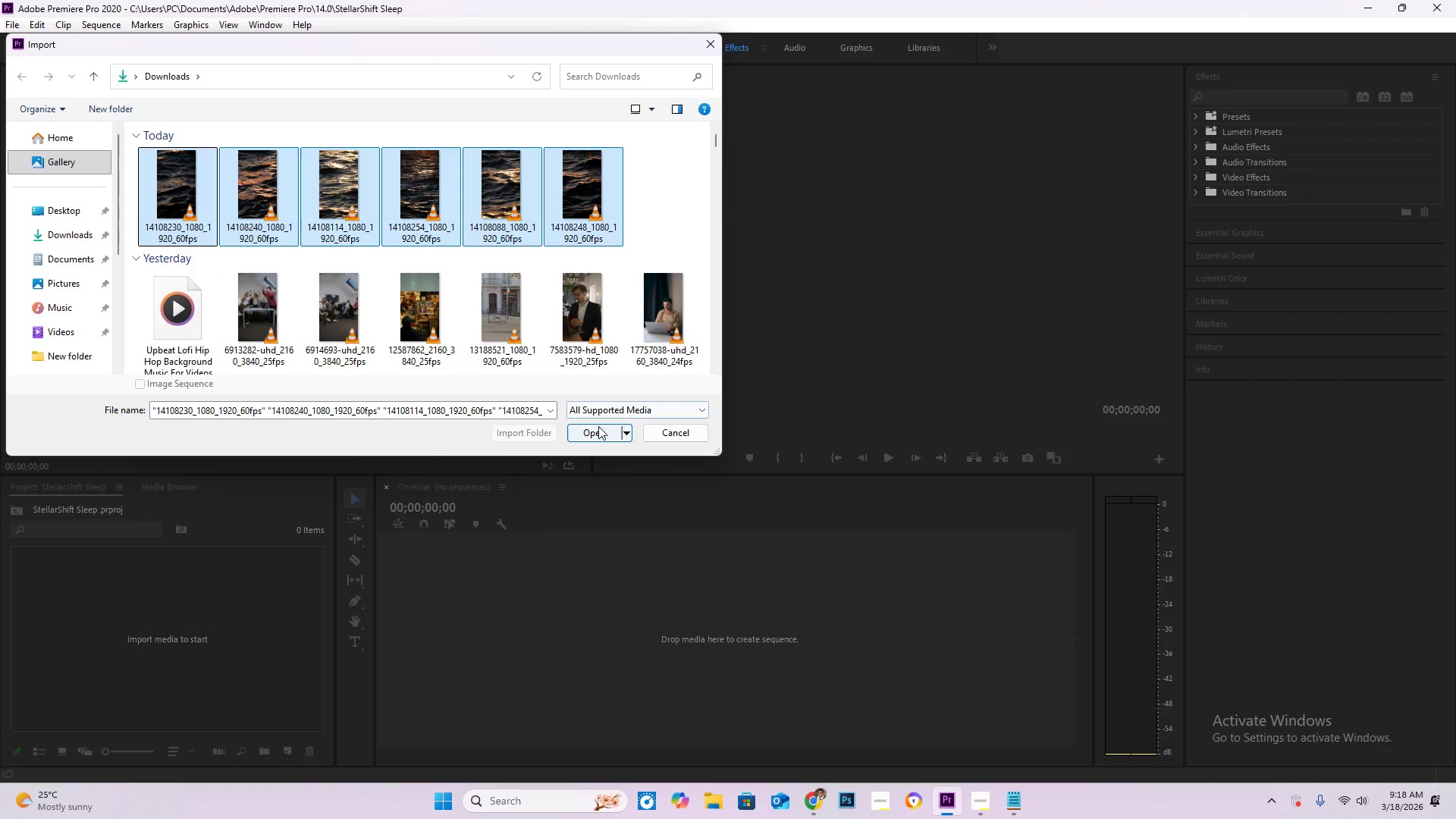 
left_click([599, 431])
 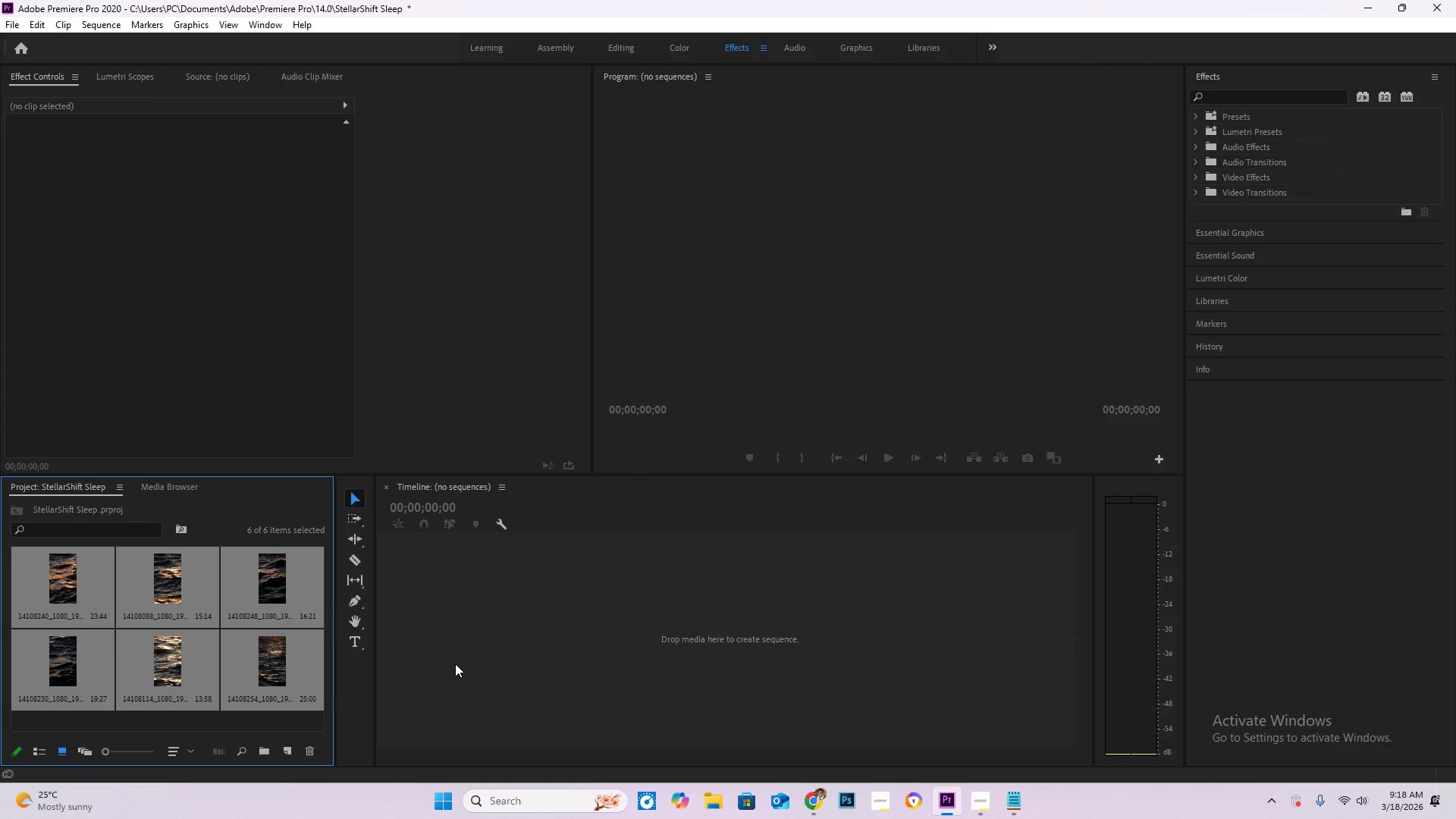 
wait(6.81)
 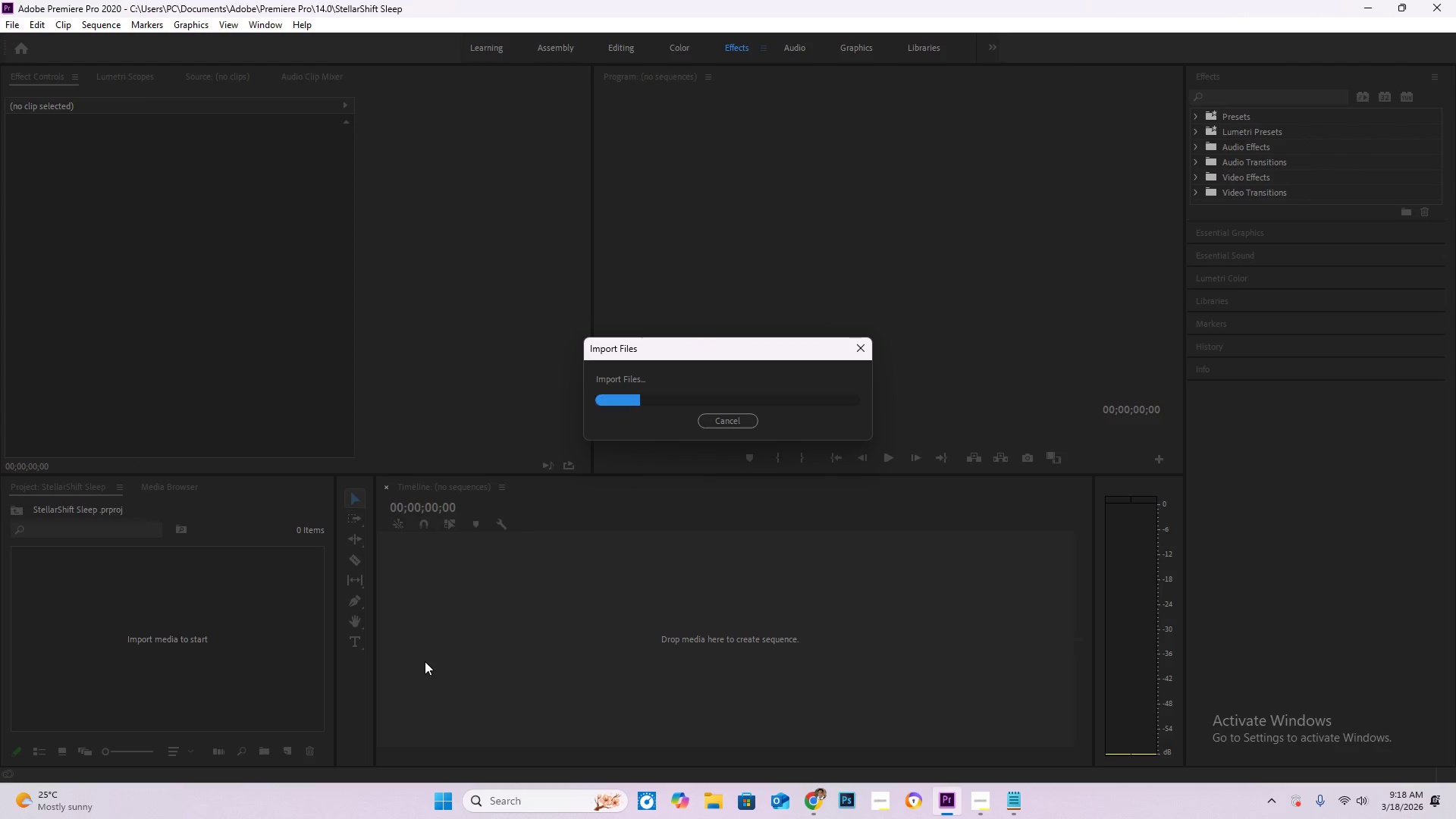 
key(Control+Z)
 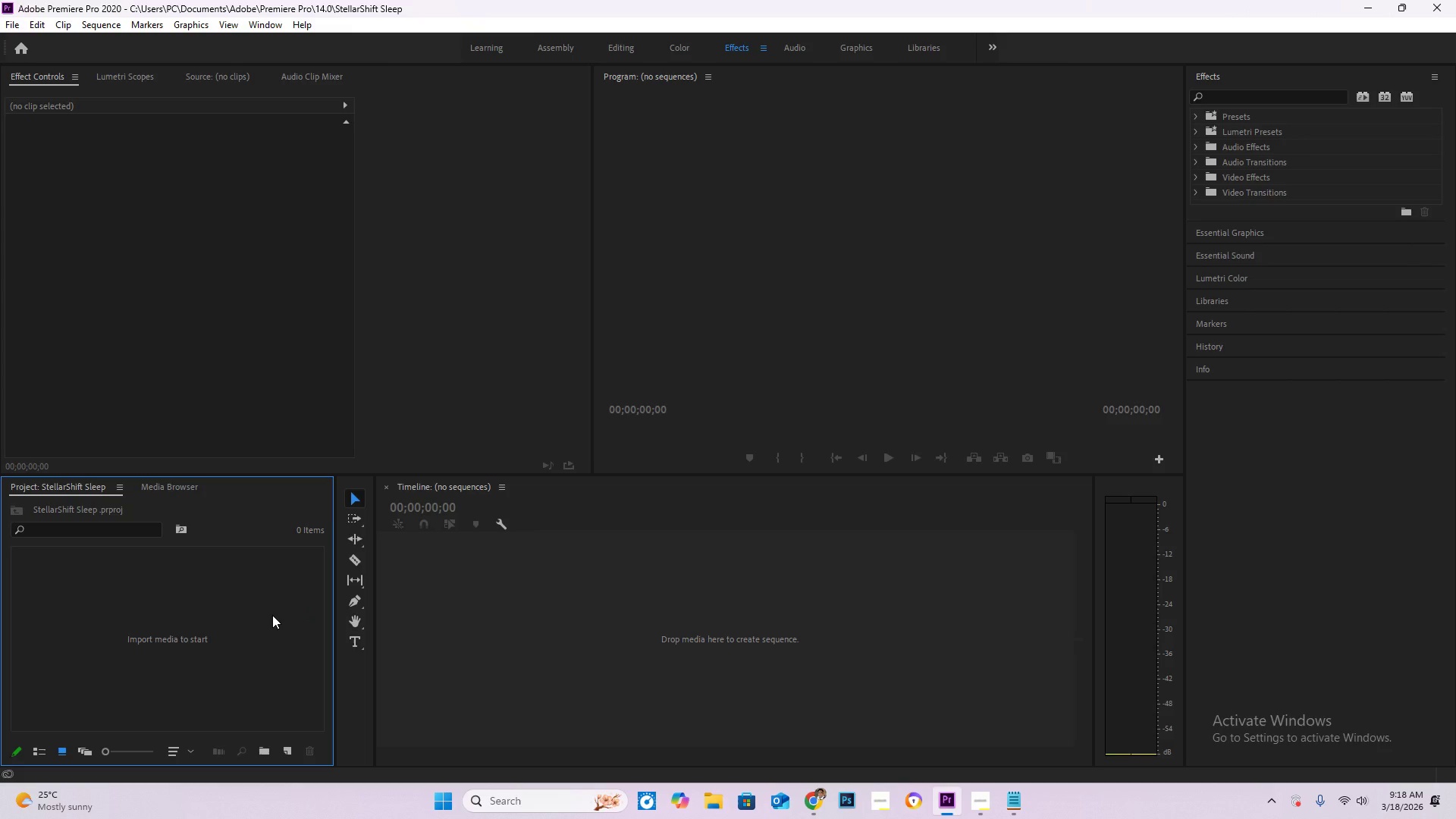 
double_click([272, 615])
 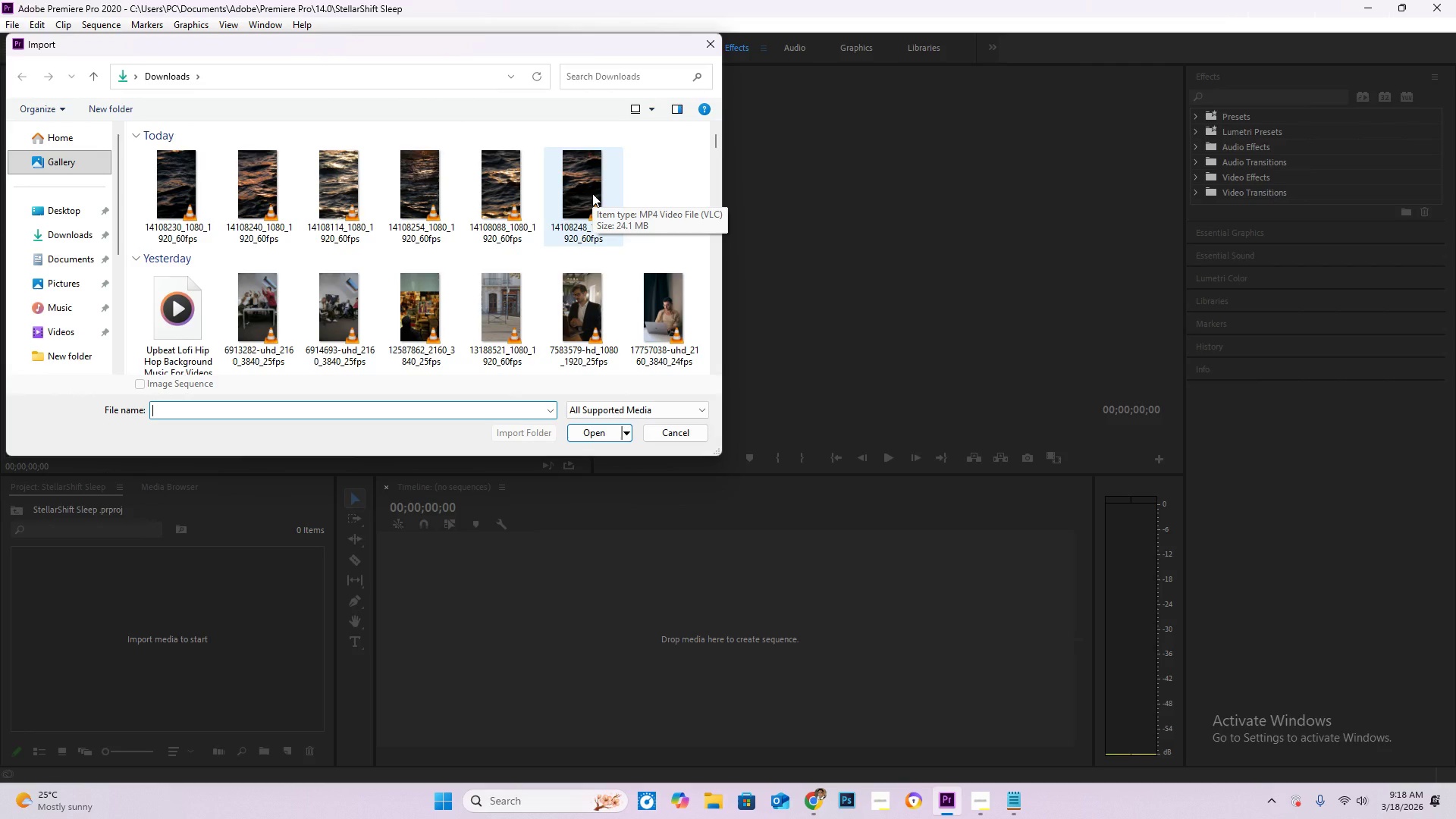 
double_click([592, 193])
 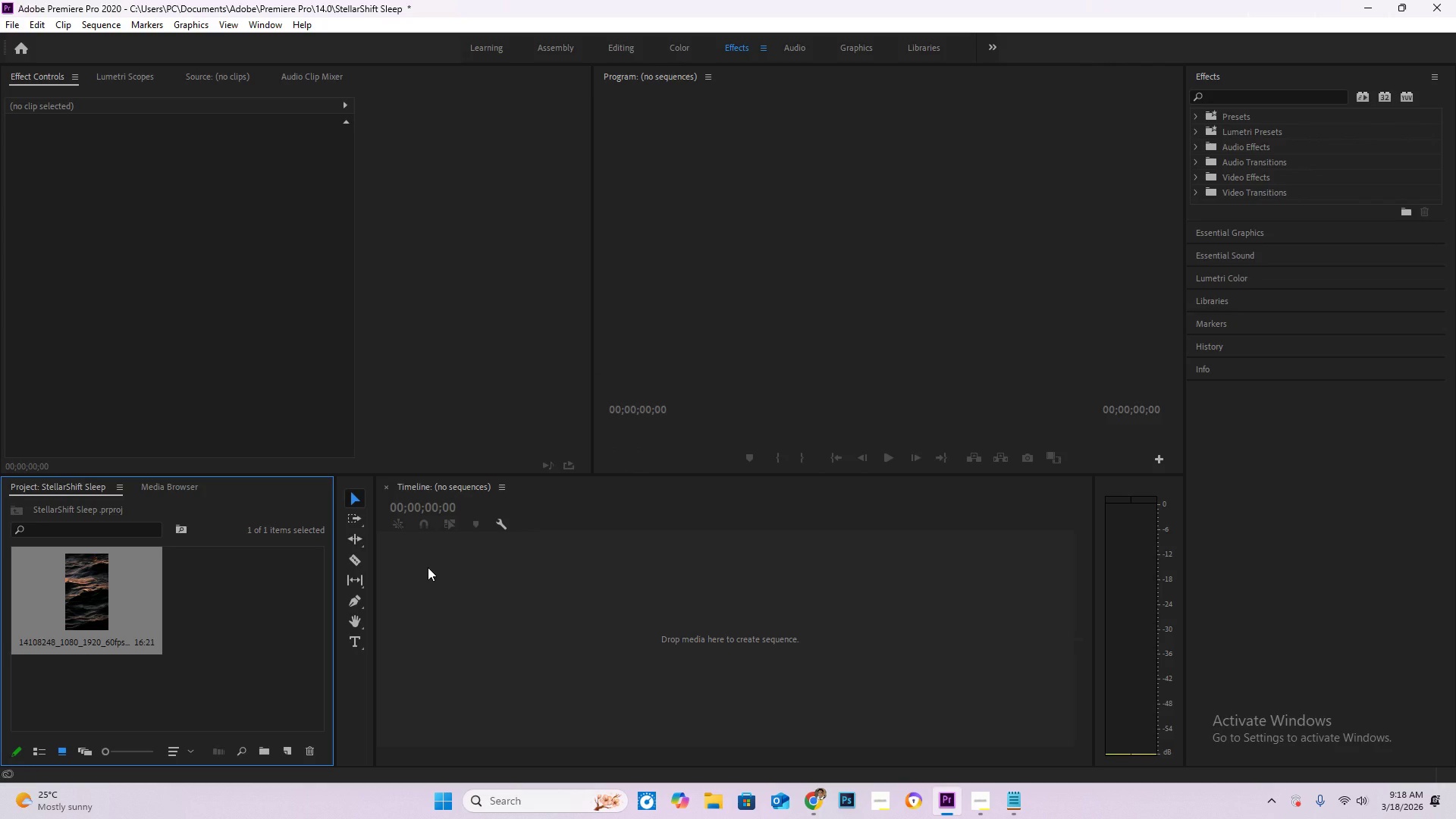 
wait(7.06)
 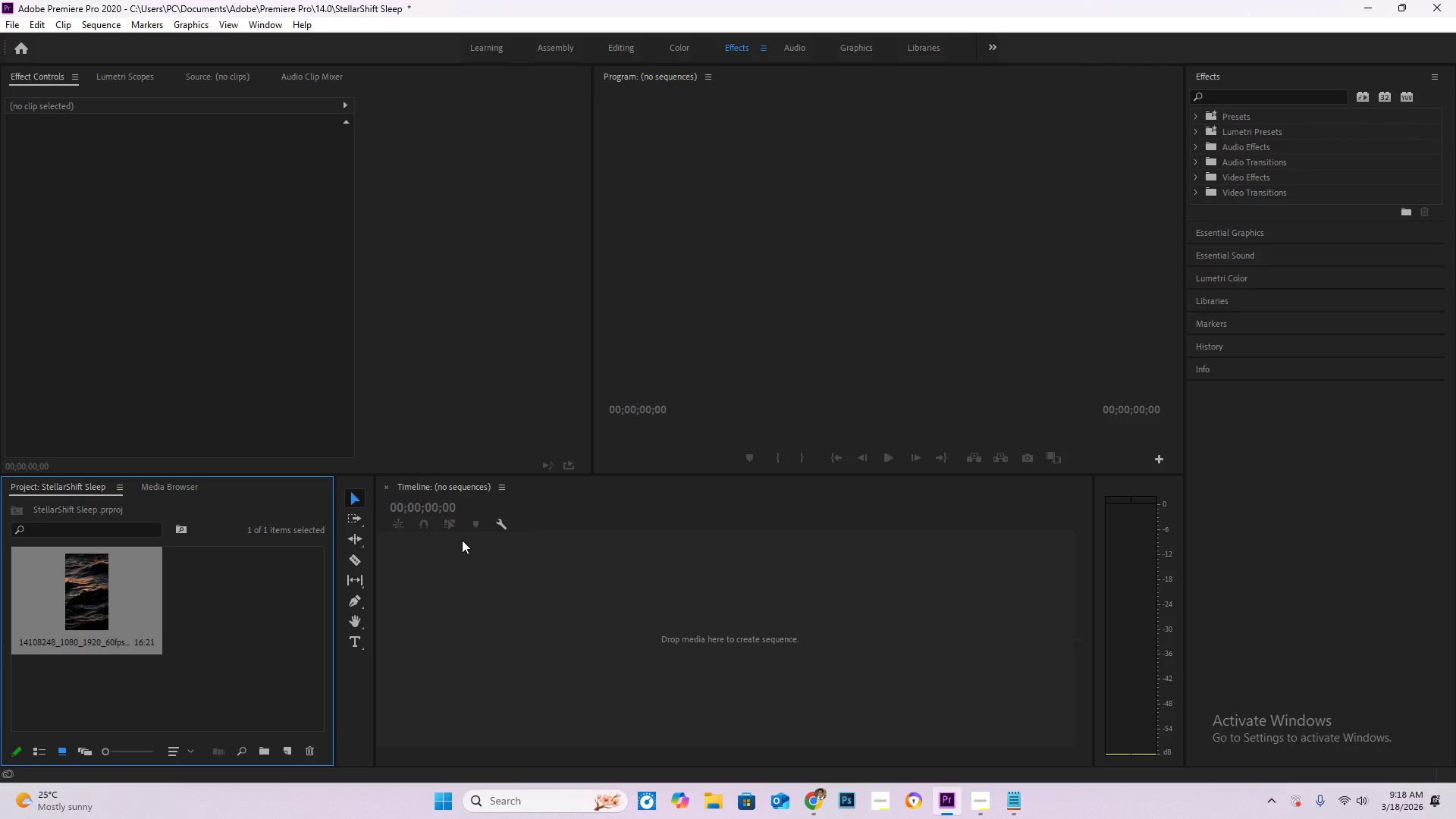 
left_click_drag(start_coordinate=[100, 583], to_coordinate=[511, 581])
 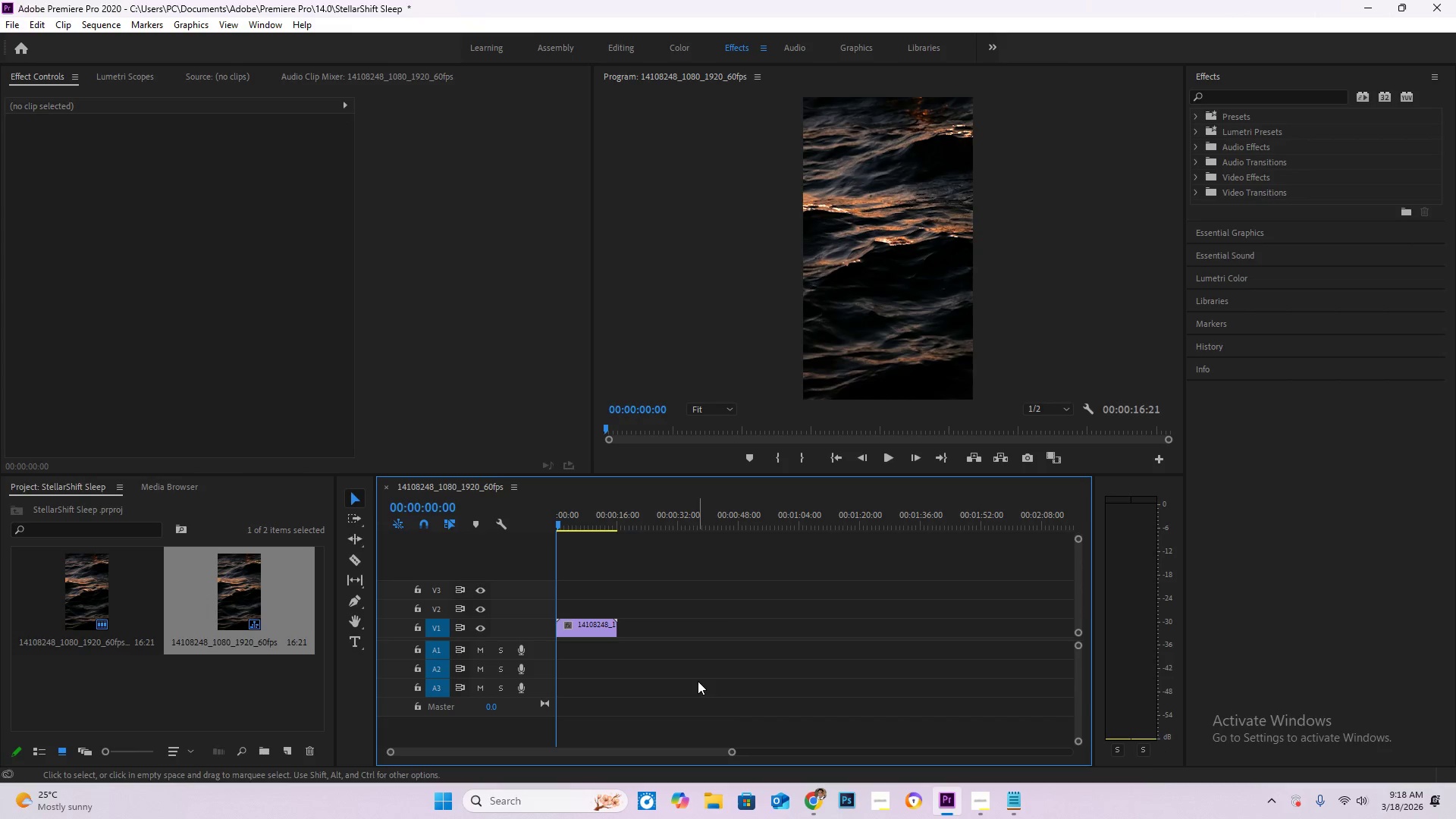 
key(Space)
 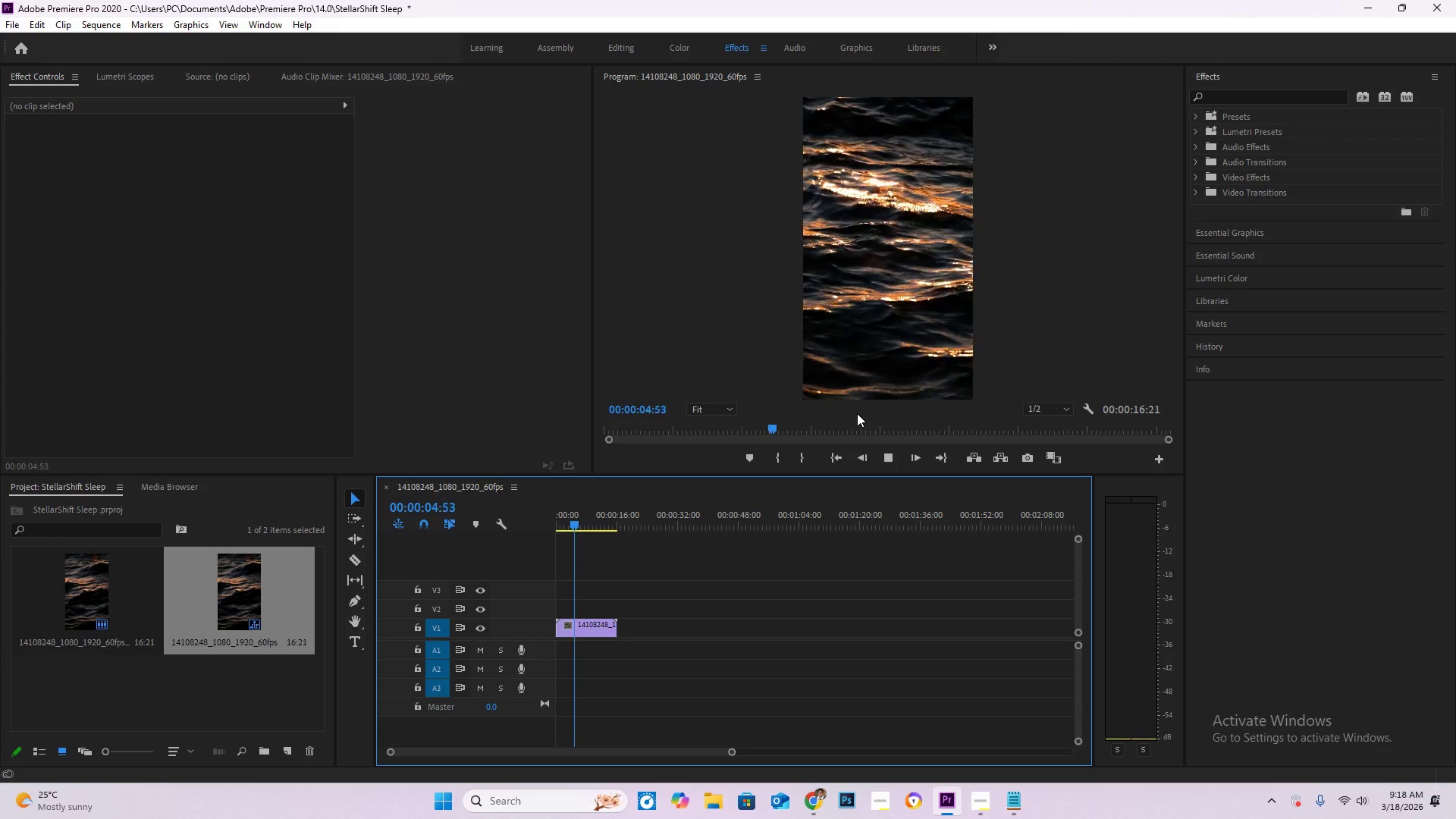 
wait(9.94)
 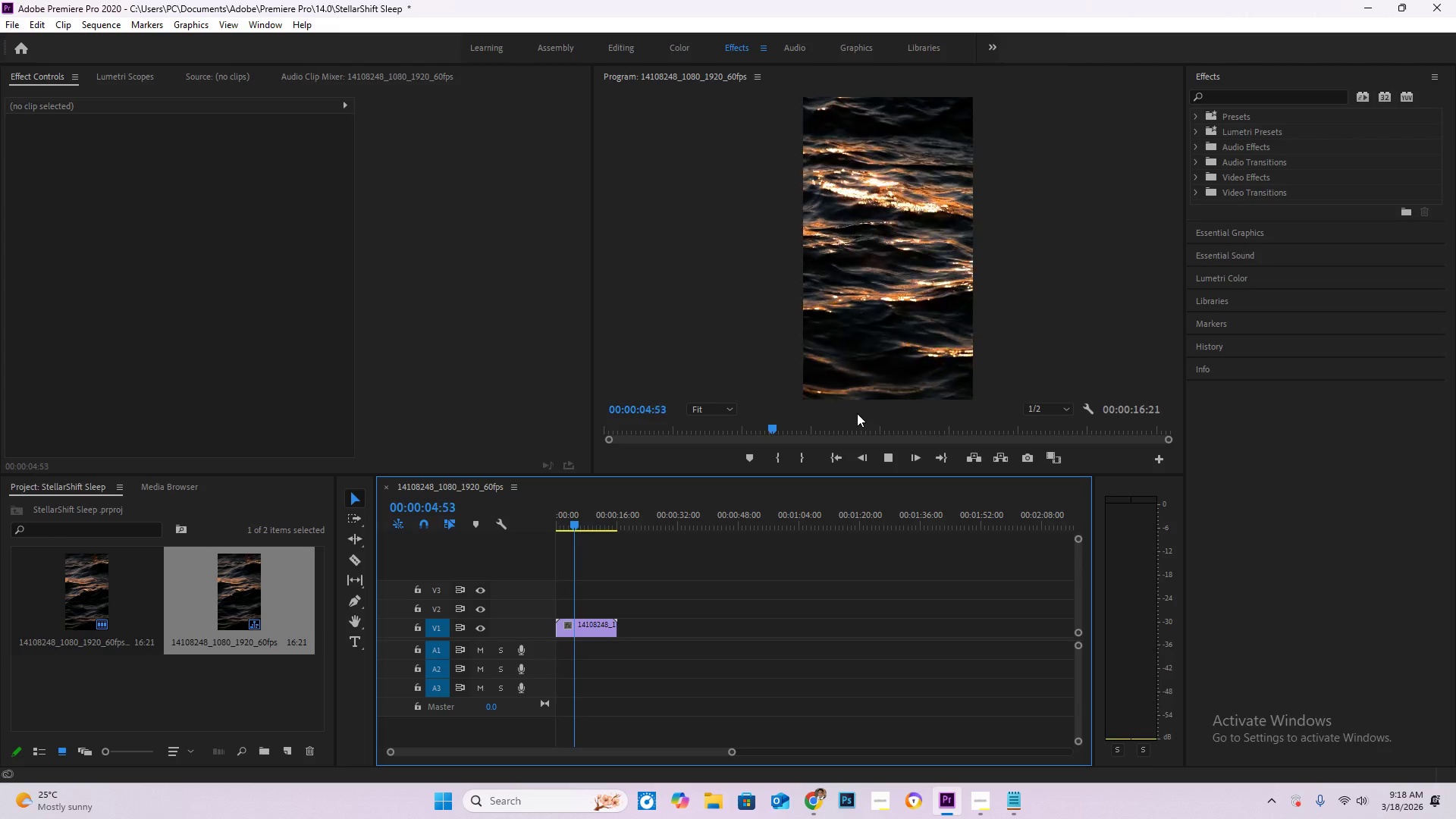 
left_click_drag(start_coordinate=[588, 529], to_coordinate=[598, 532])
 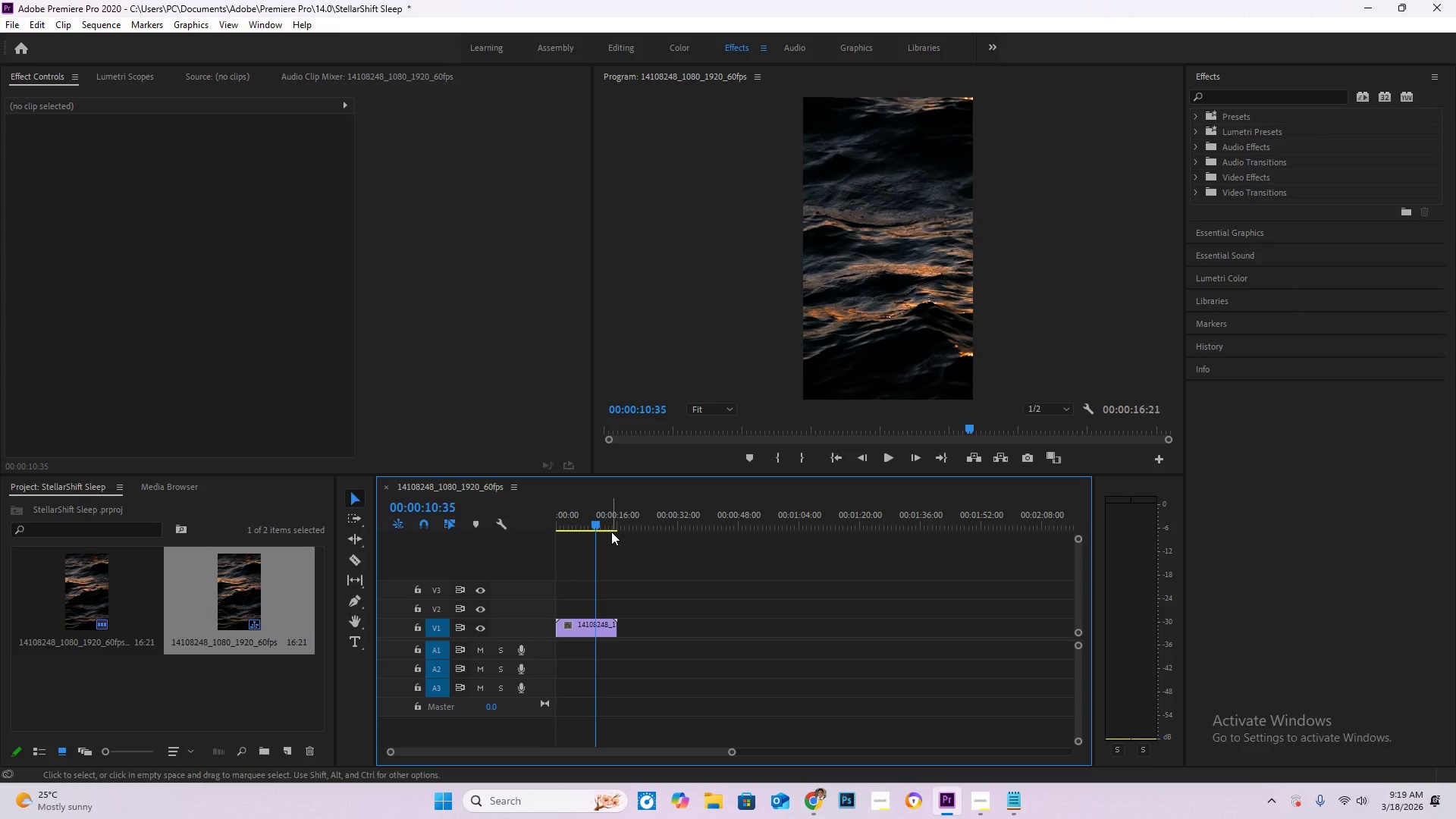 
key(ArrowLeft)
 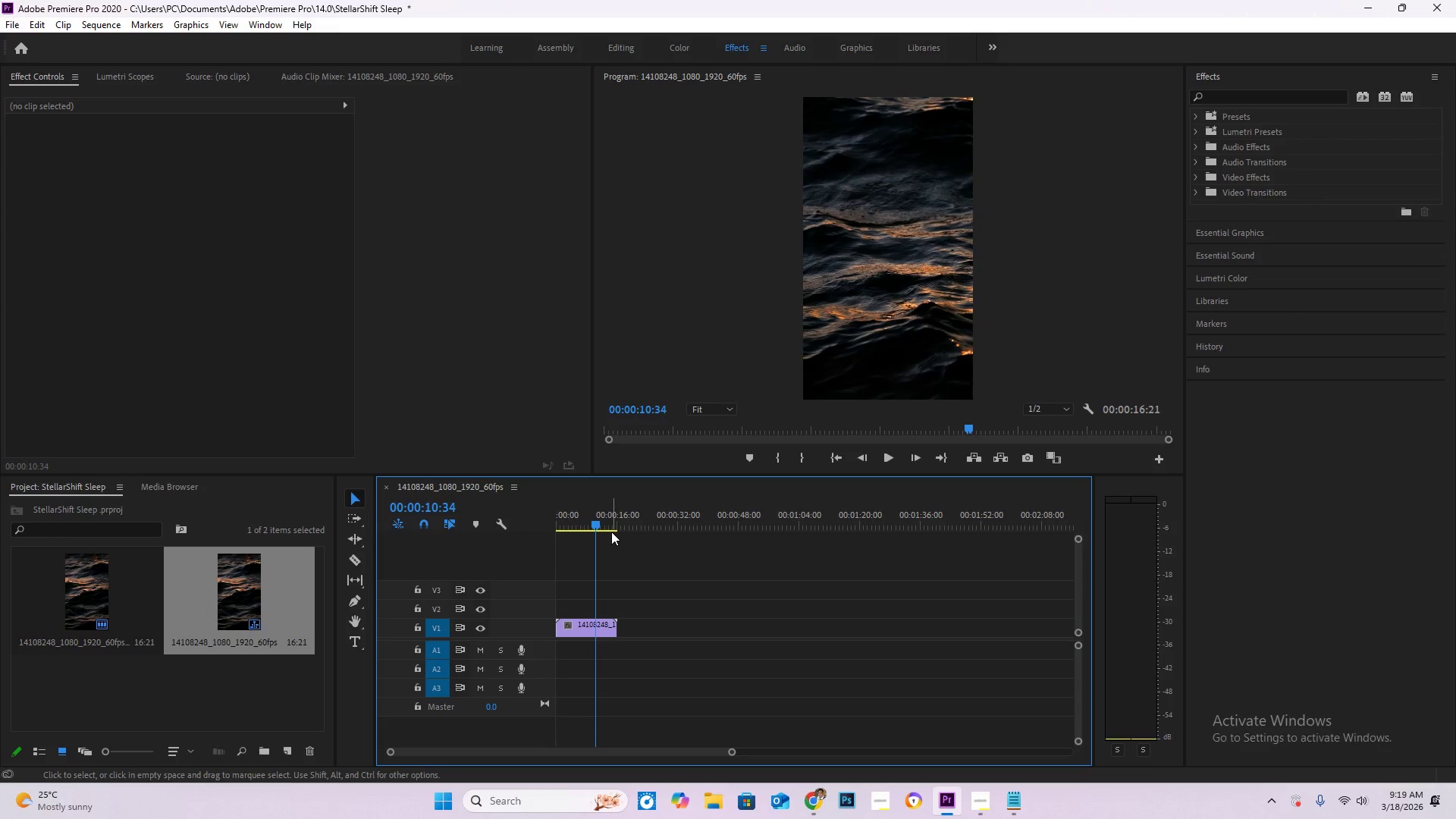 
key(ArrowLeft)
 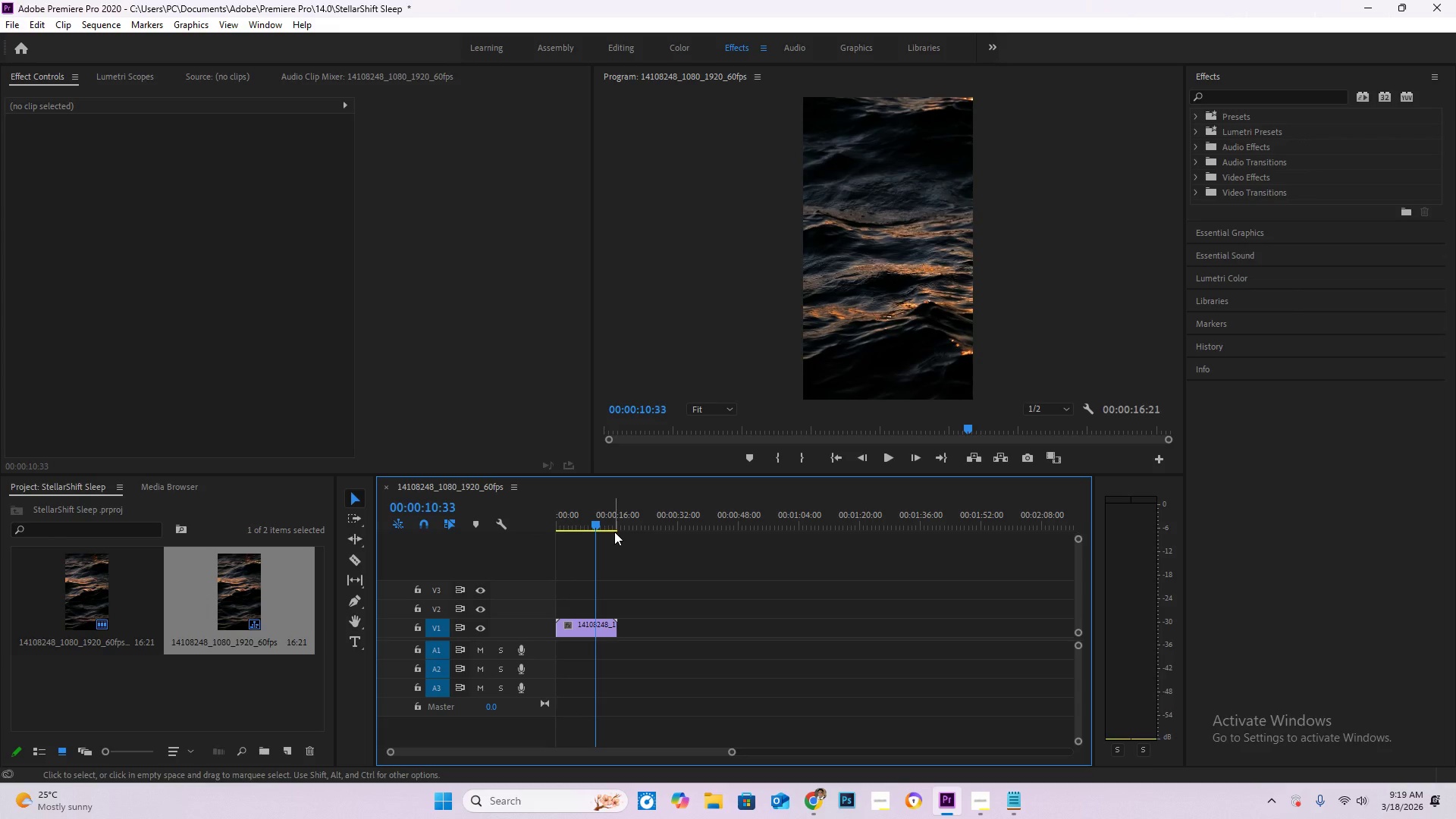 
key(ArrowLeft)
 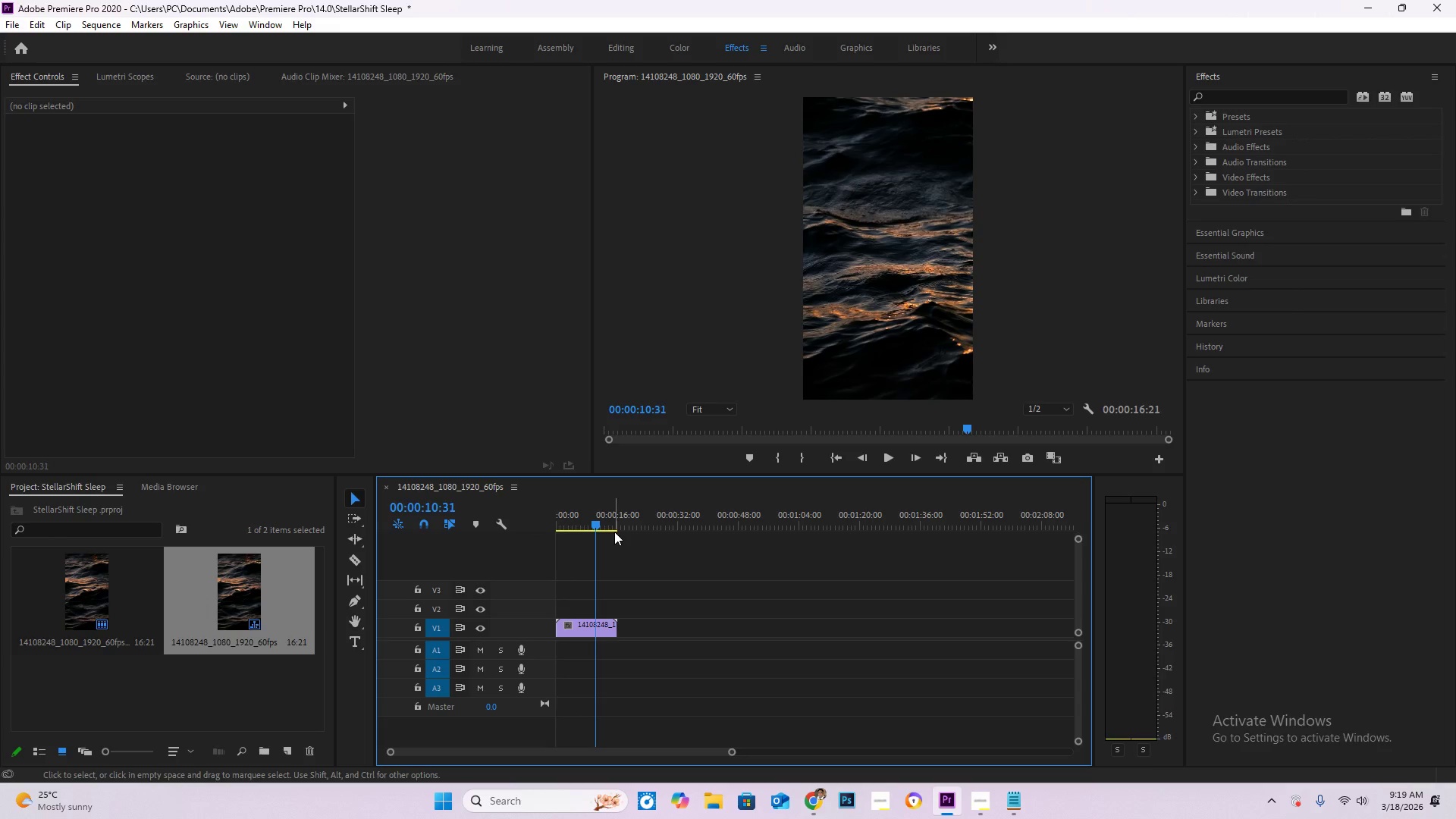 
key(ArrowLeft)
 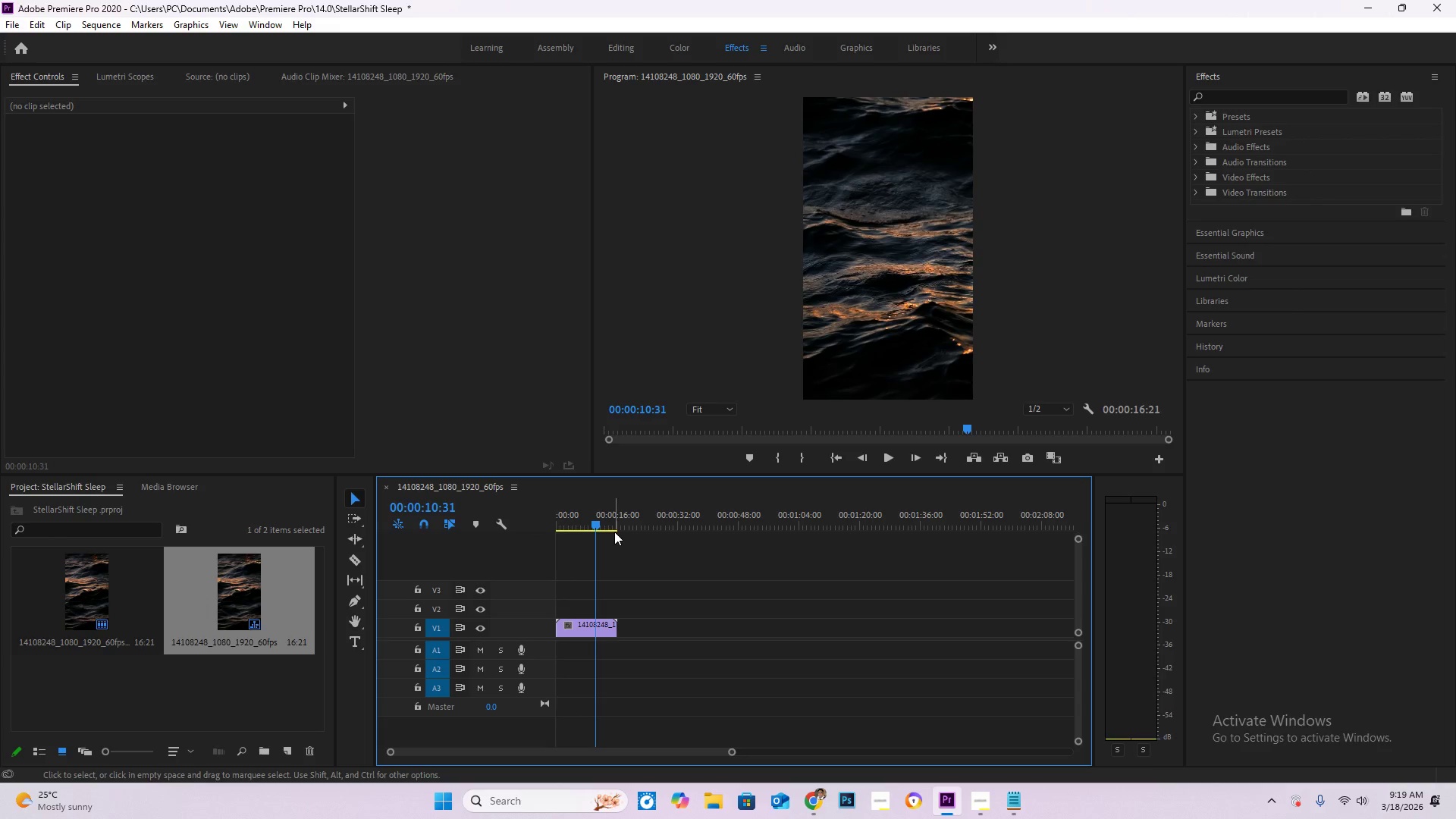 
key(ArrowLeft)
 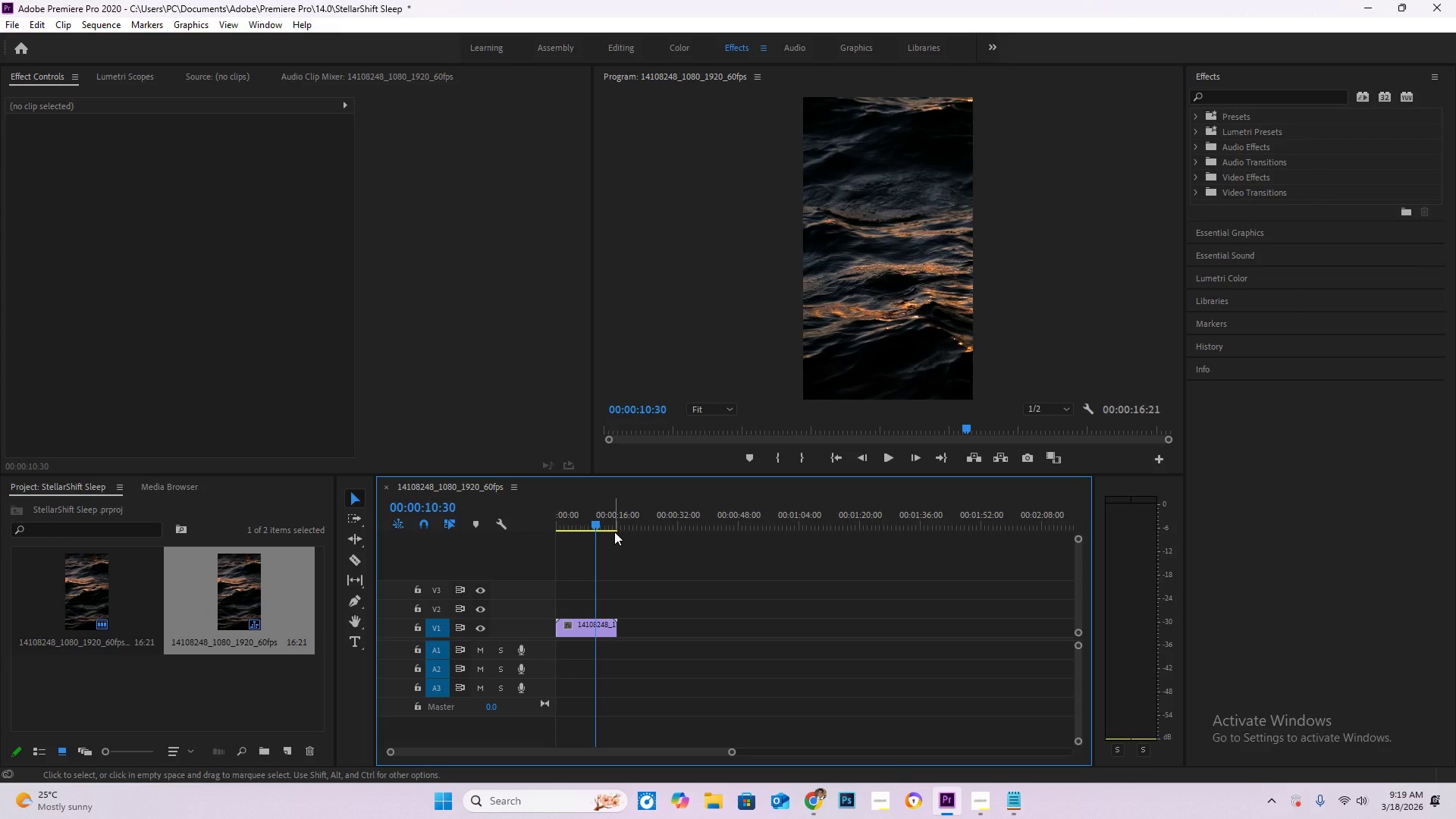 
key(ArrowLeft)
 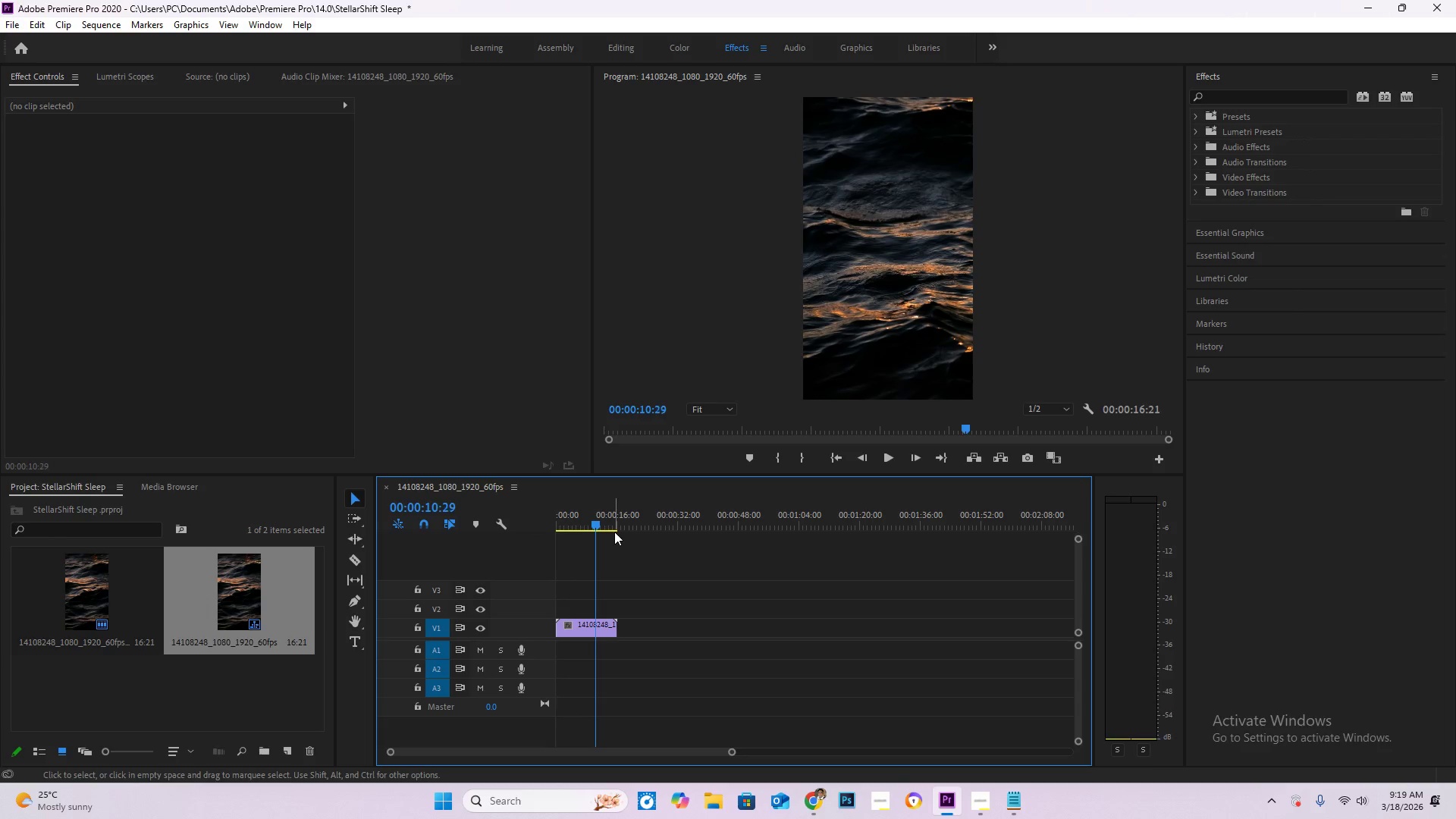 
key(ArrowLeft)
 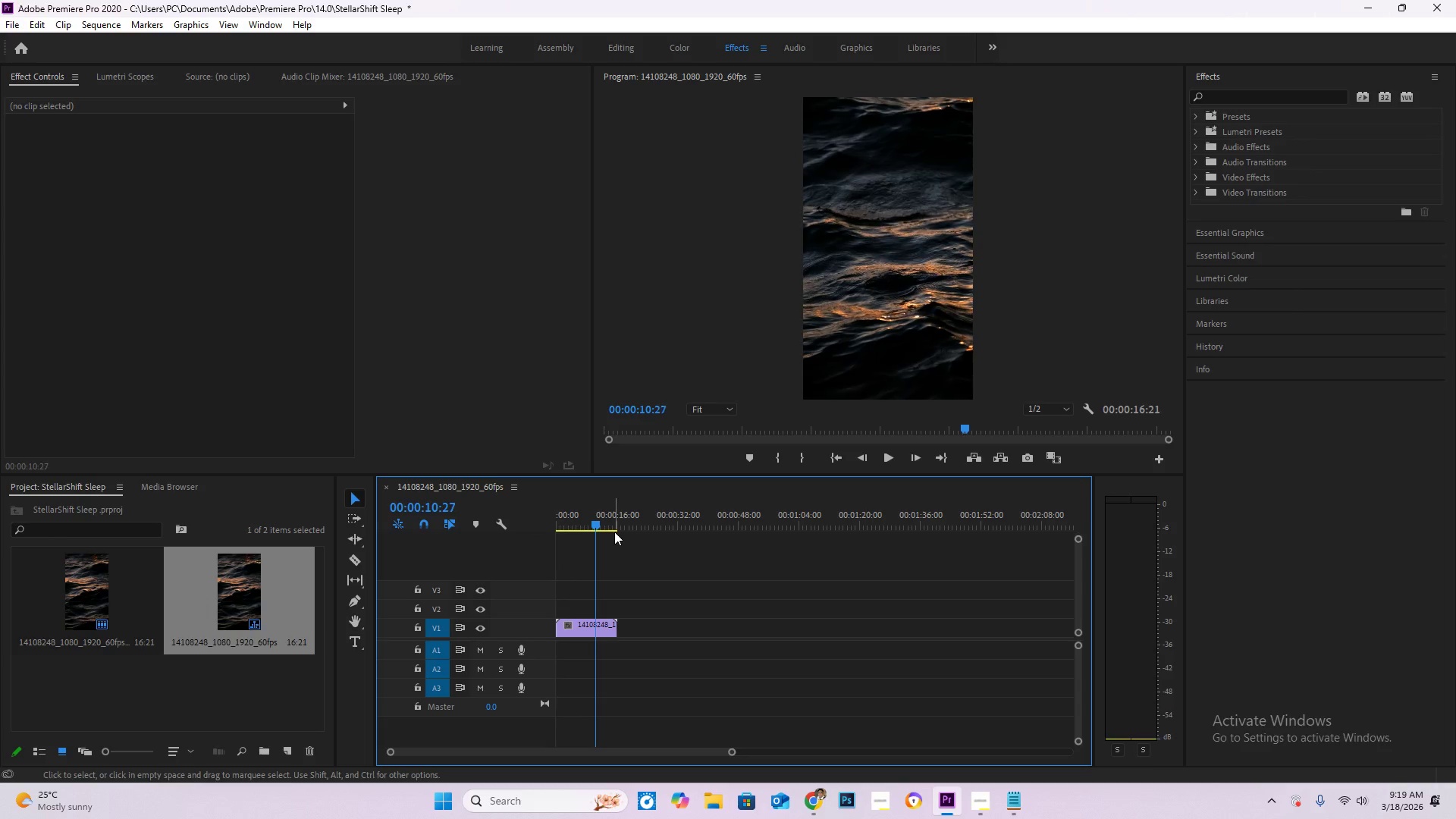 
key(ArrowLeft)
 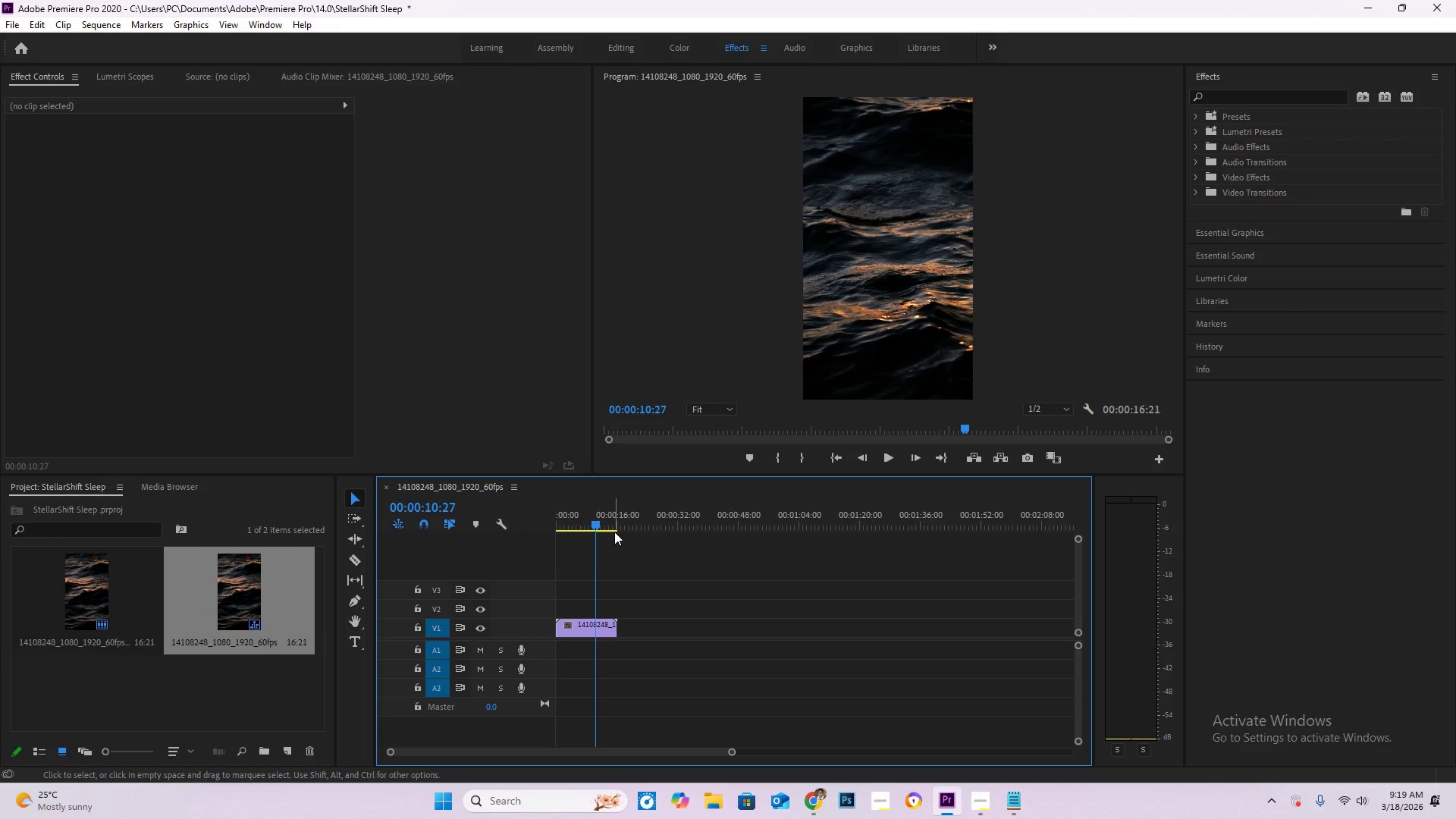 
key(ArrowLeft)
 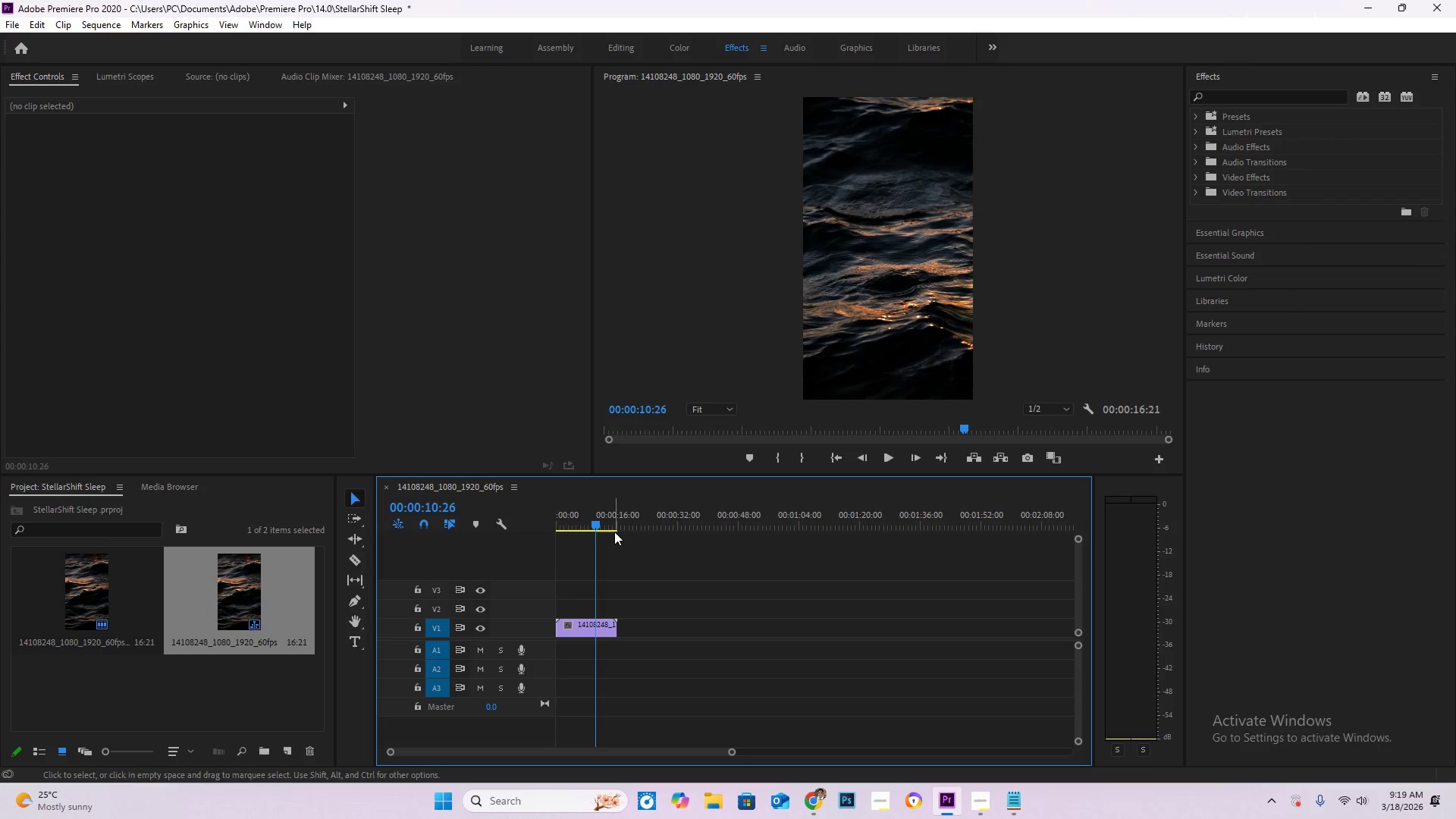 
key(ArrowLeft)
 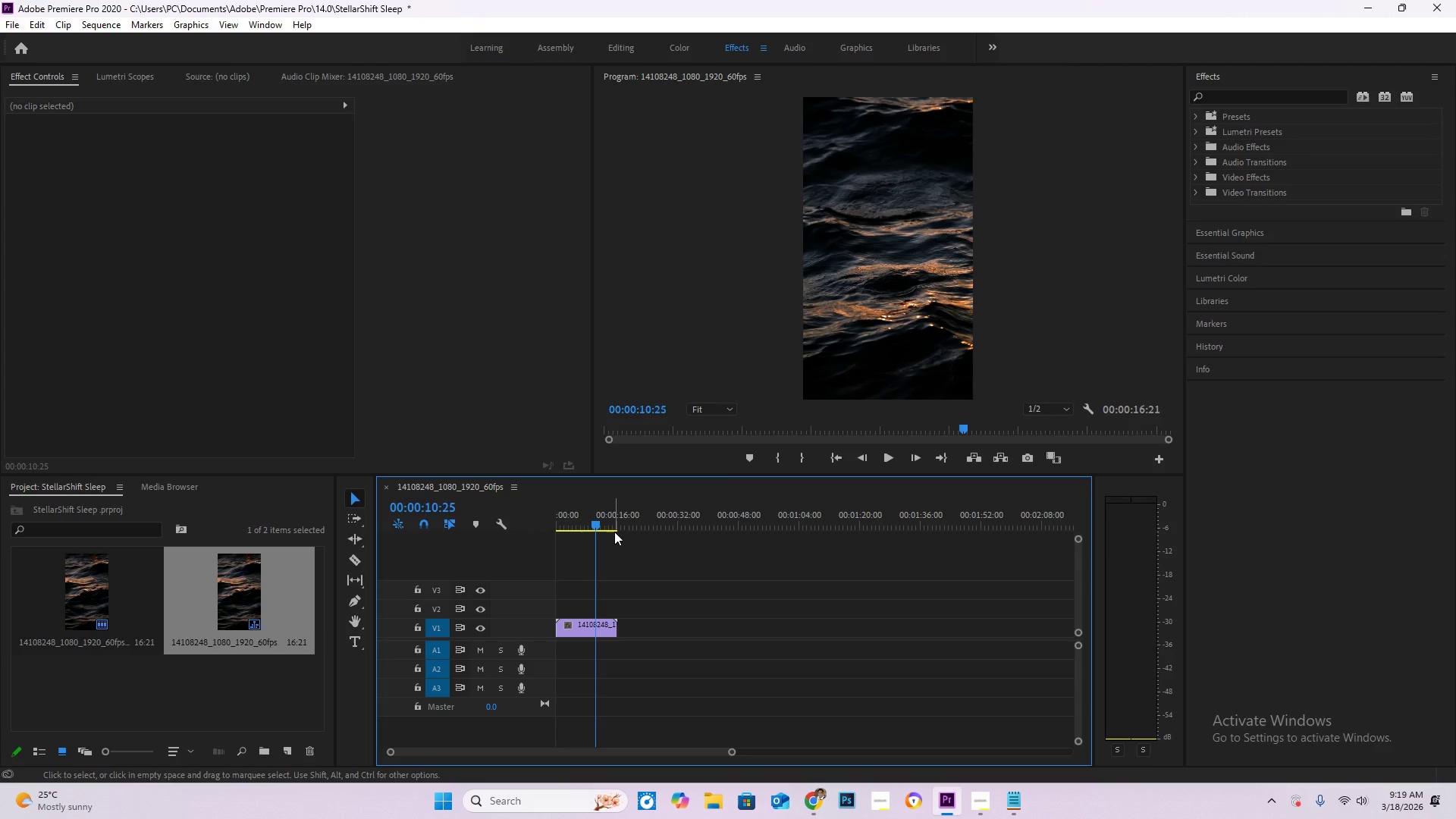 
hold_key(key=ArrowLeft, duration=0.78)
 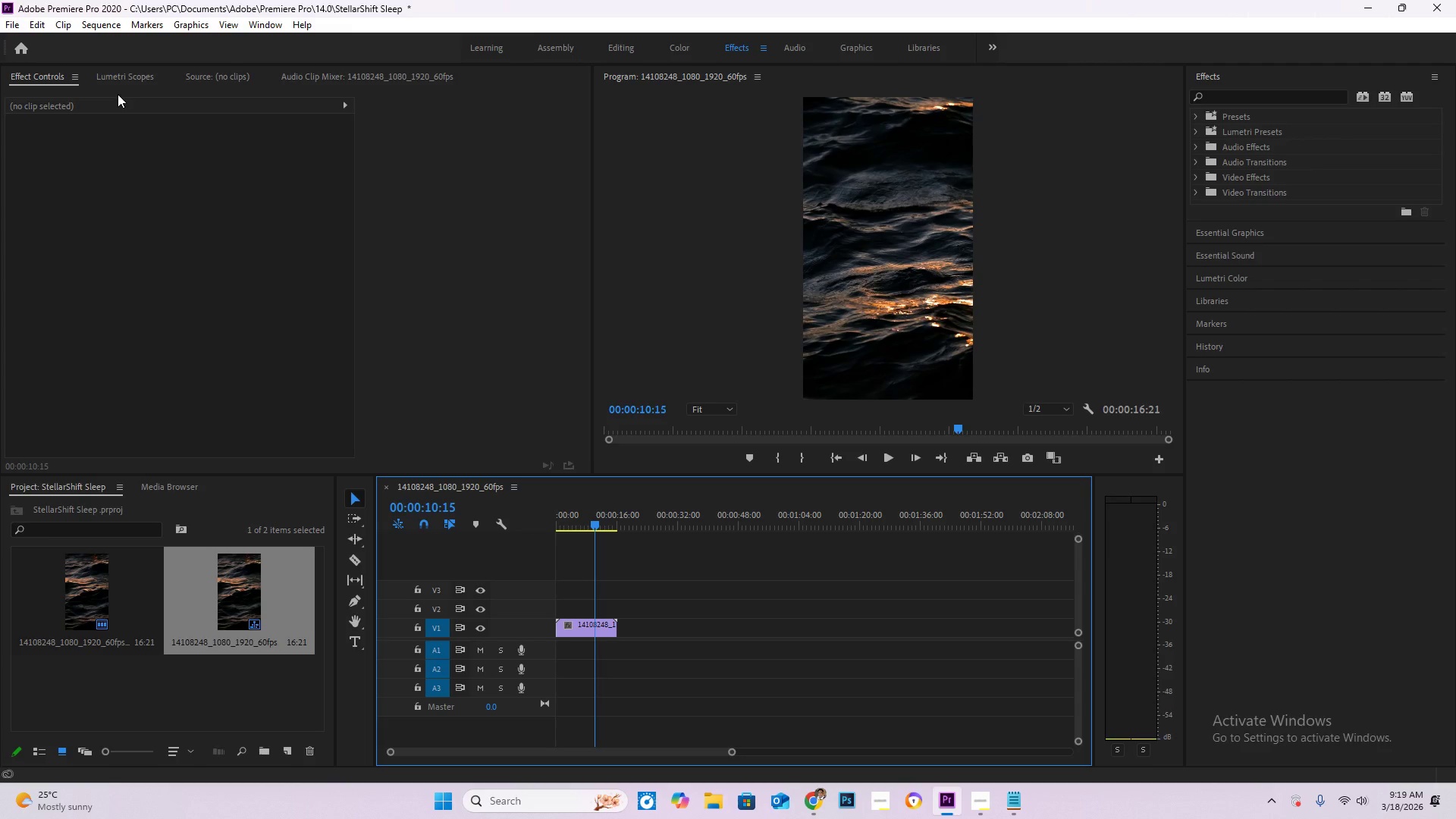 
key(Alt+Tab)